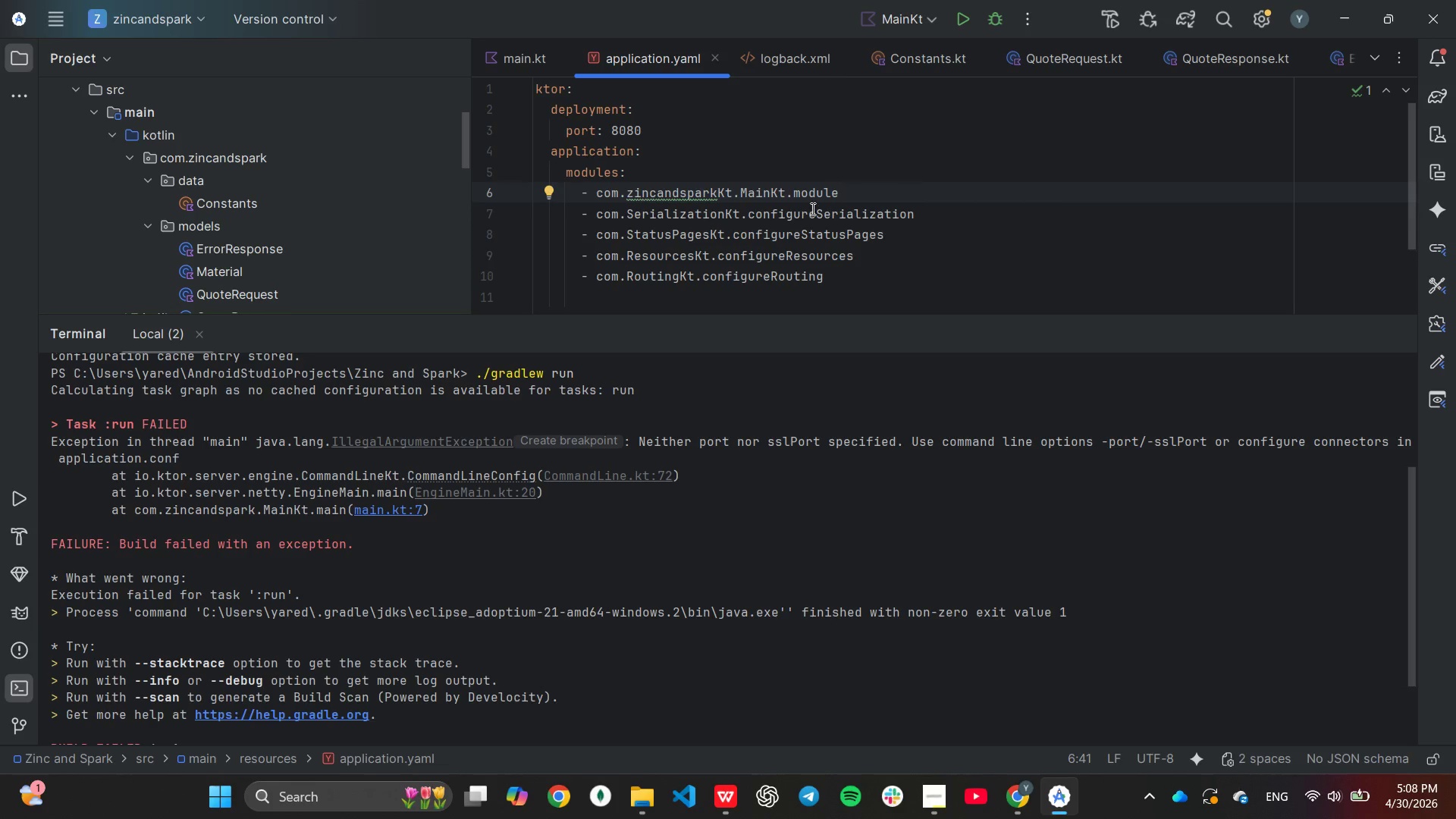 
scroll: coordinate [258, 226], scroll_direction: down, amount: 1.0
 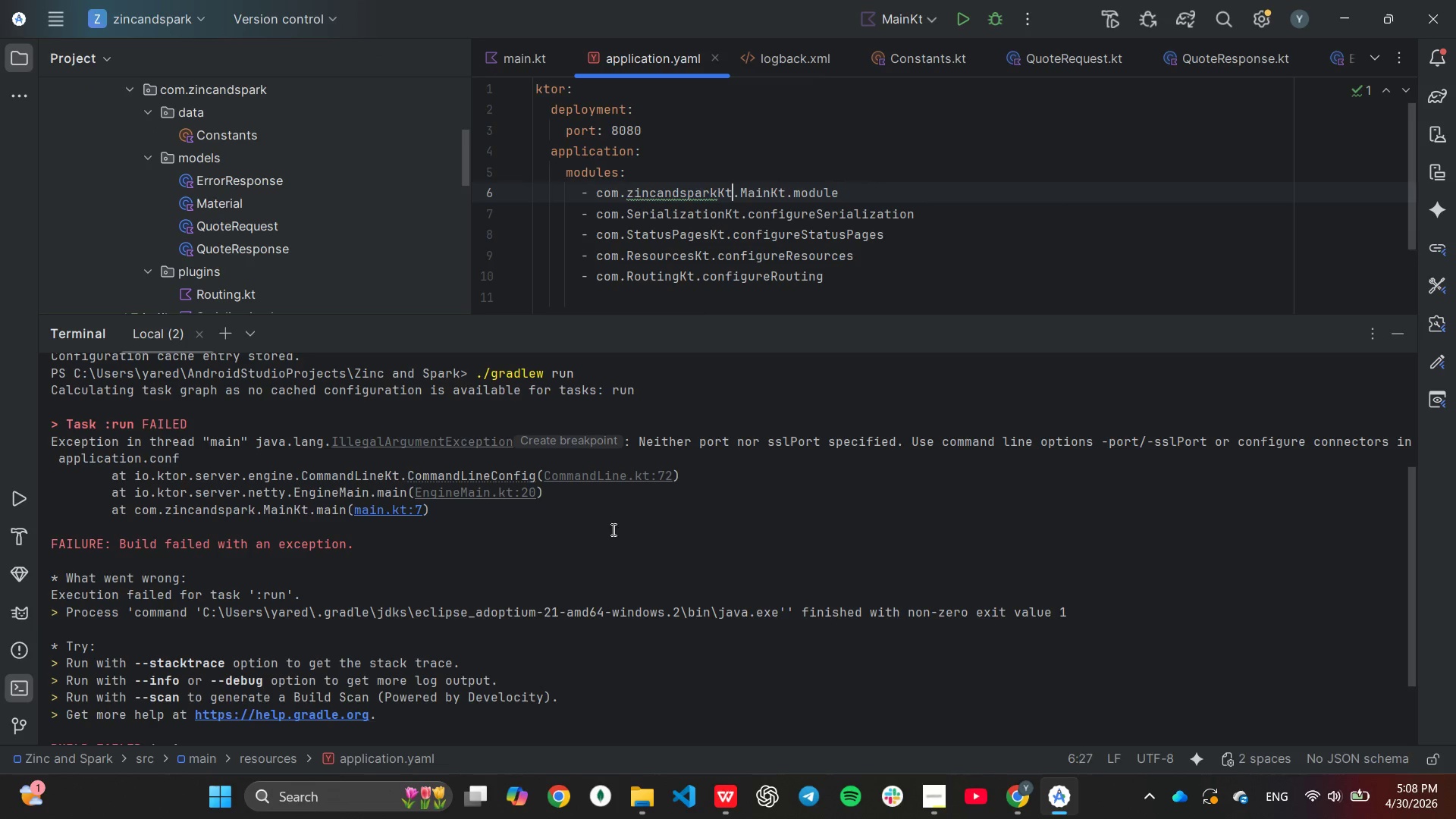 
key(Backspace)
 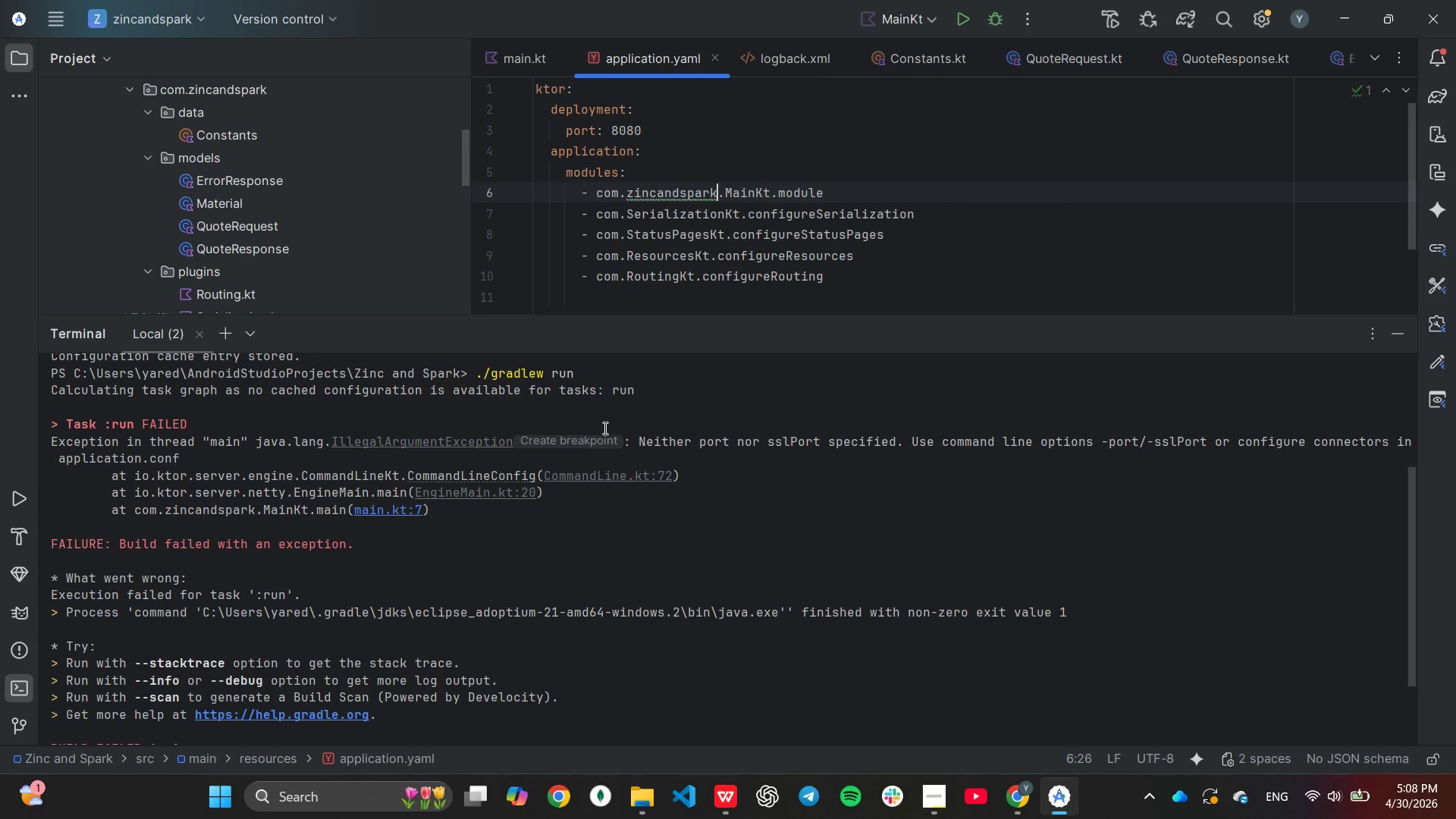 
key(Backspace)
 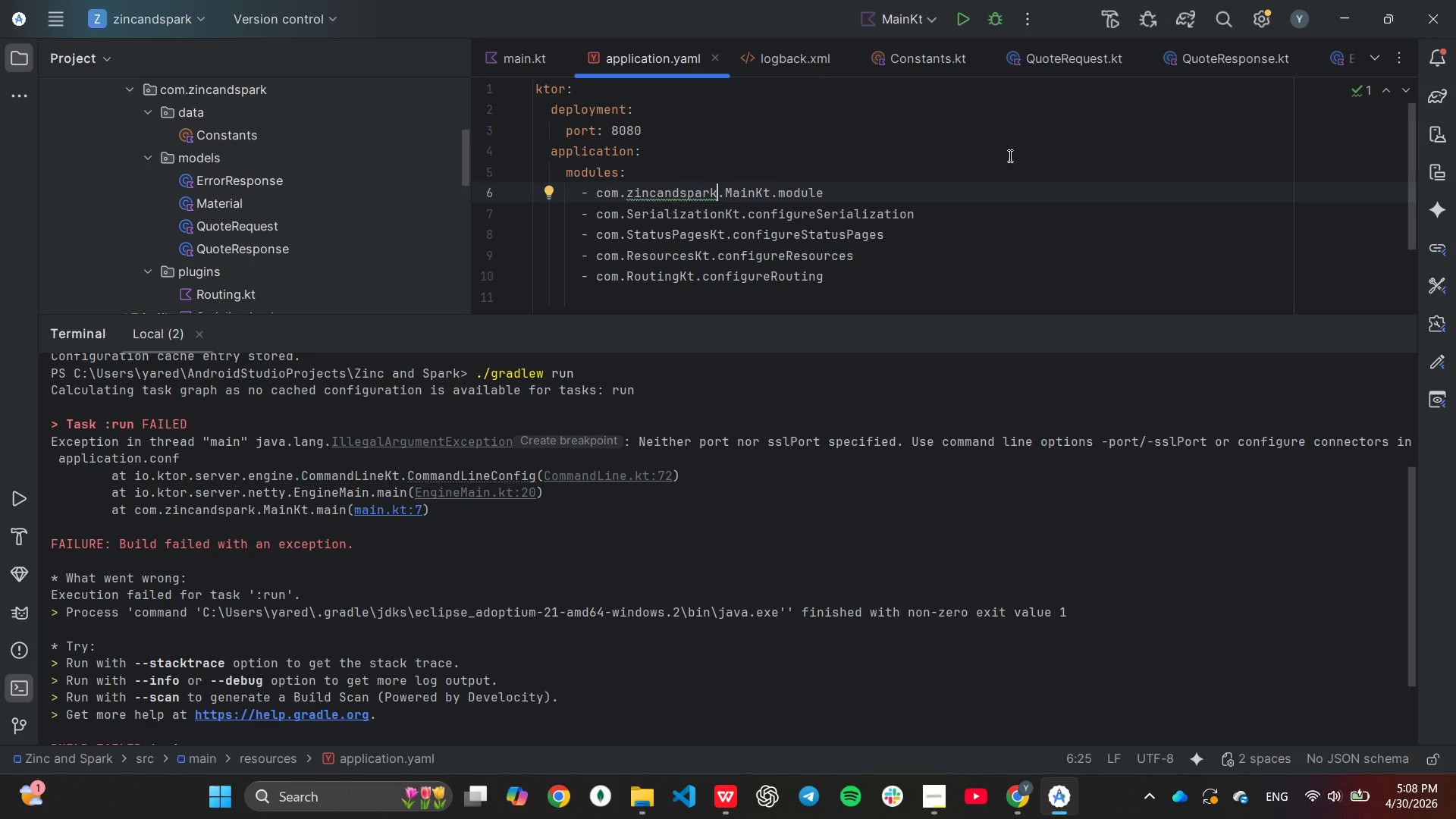 
left_click([1001, 183])
 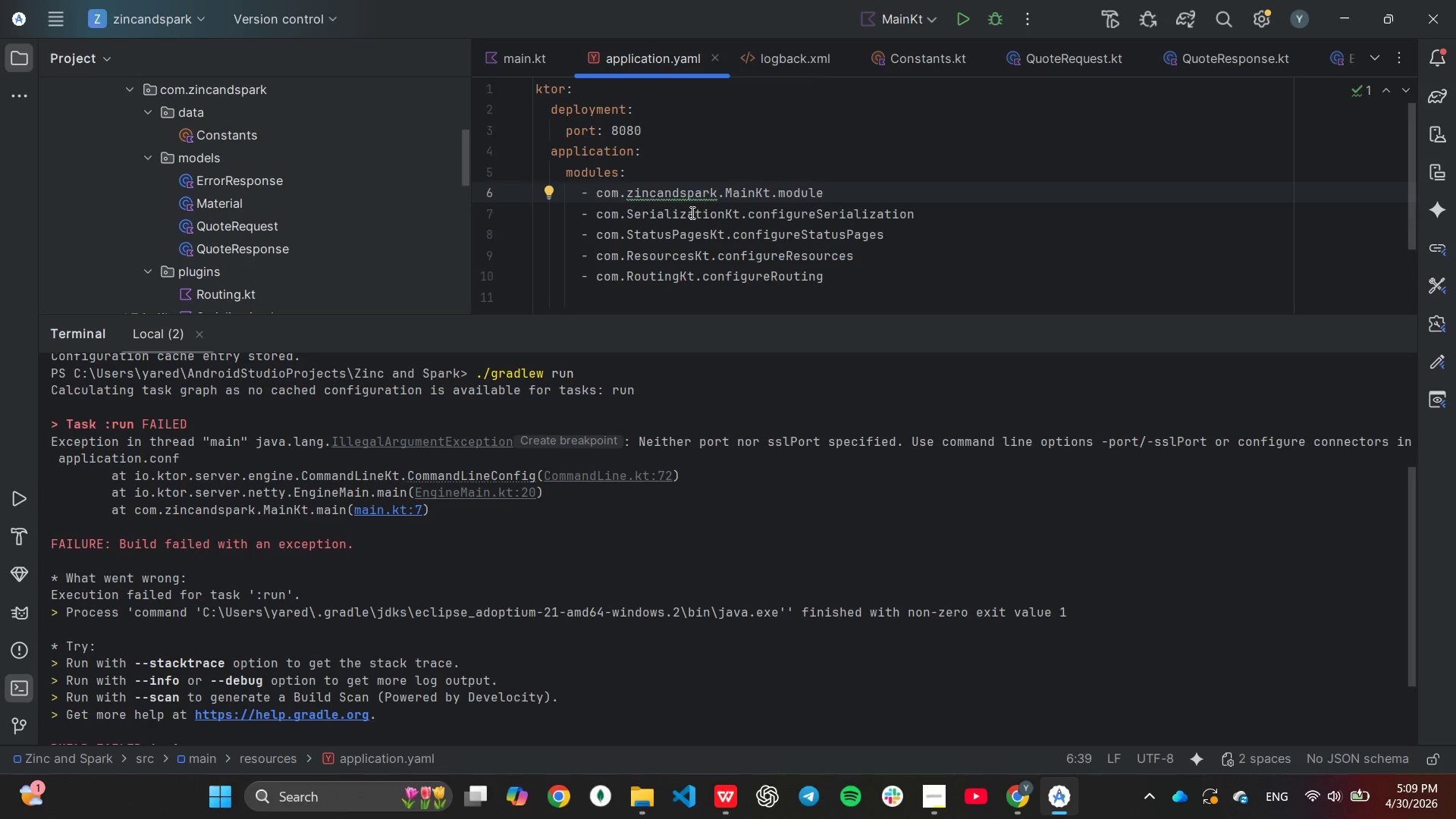 
wait(7.48)
 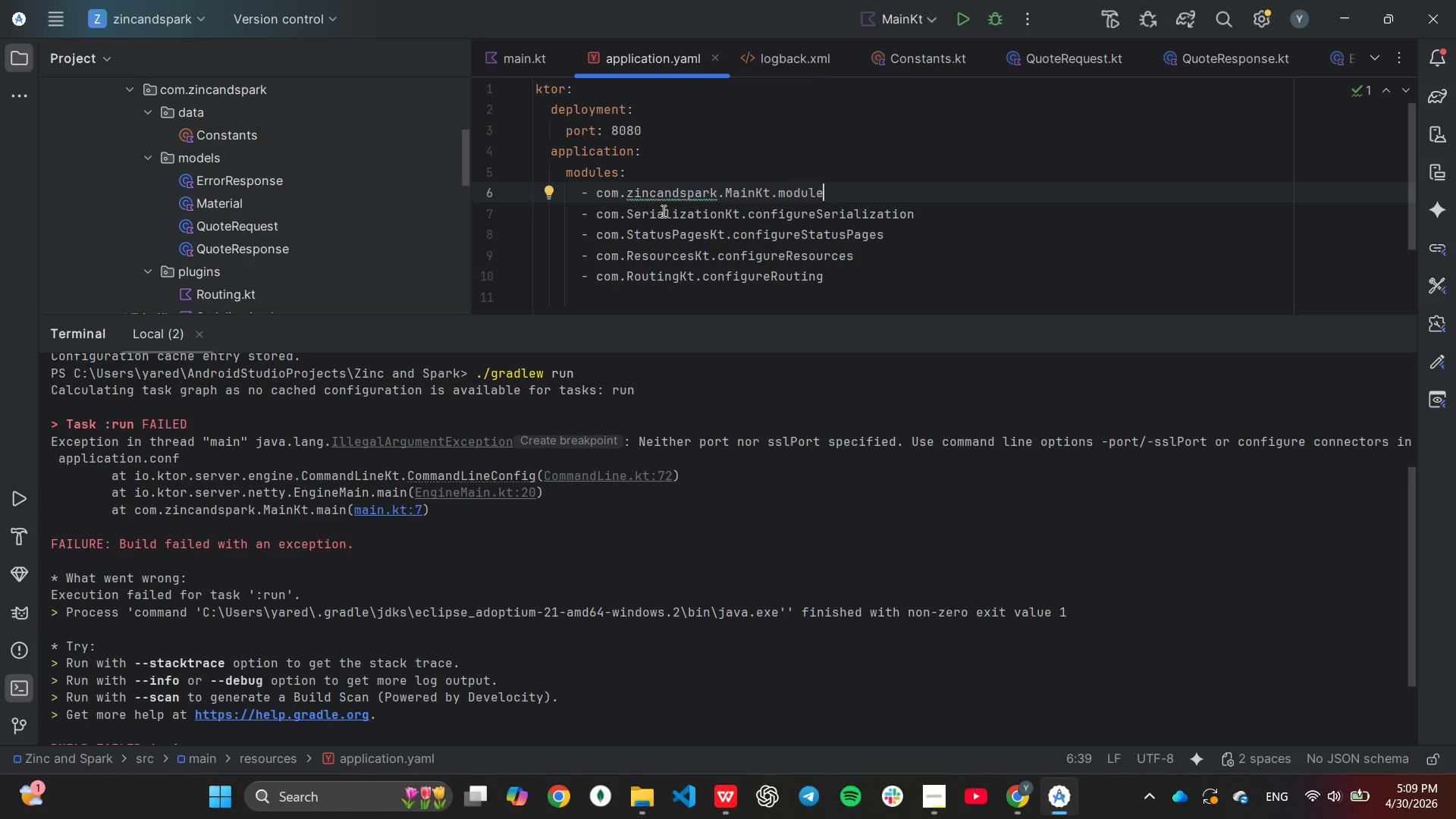 
mouse_move([686, 195])
 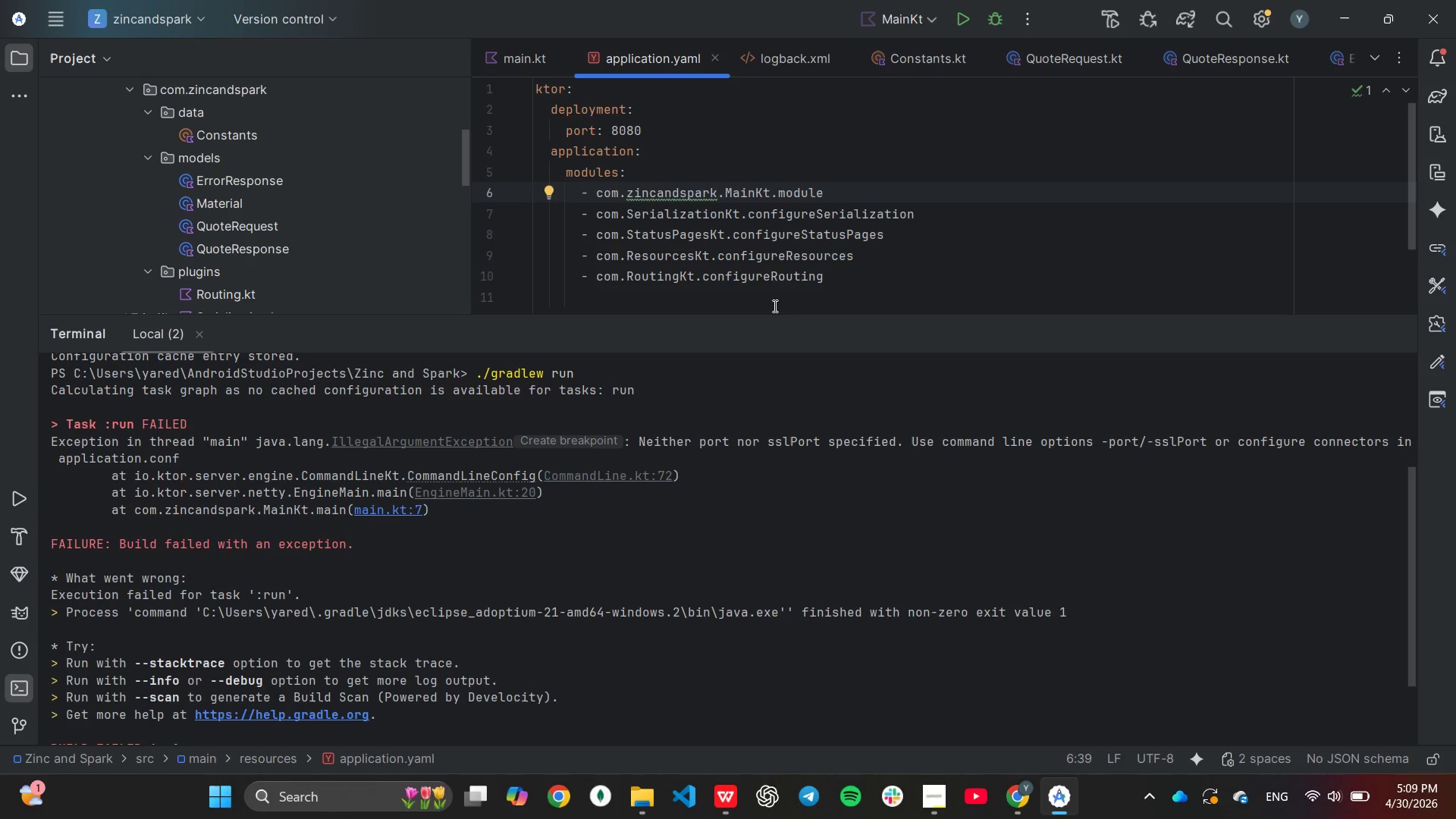 
wait(27.54)
 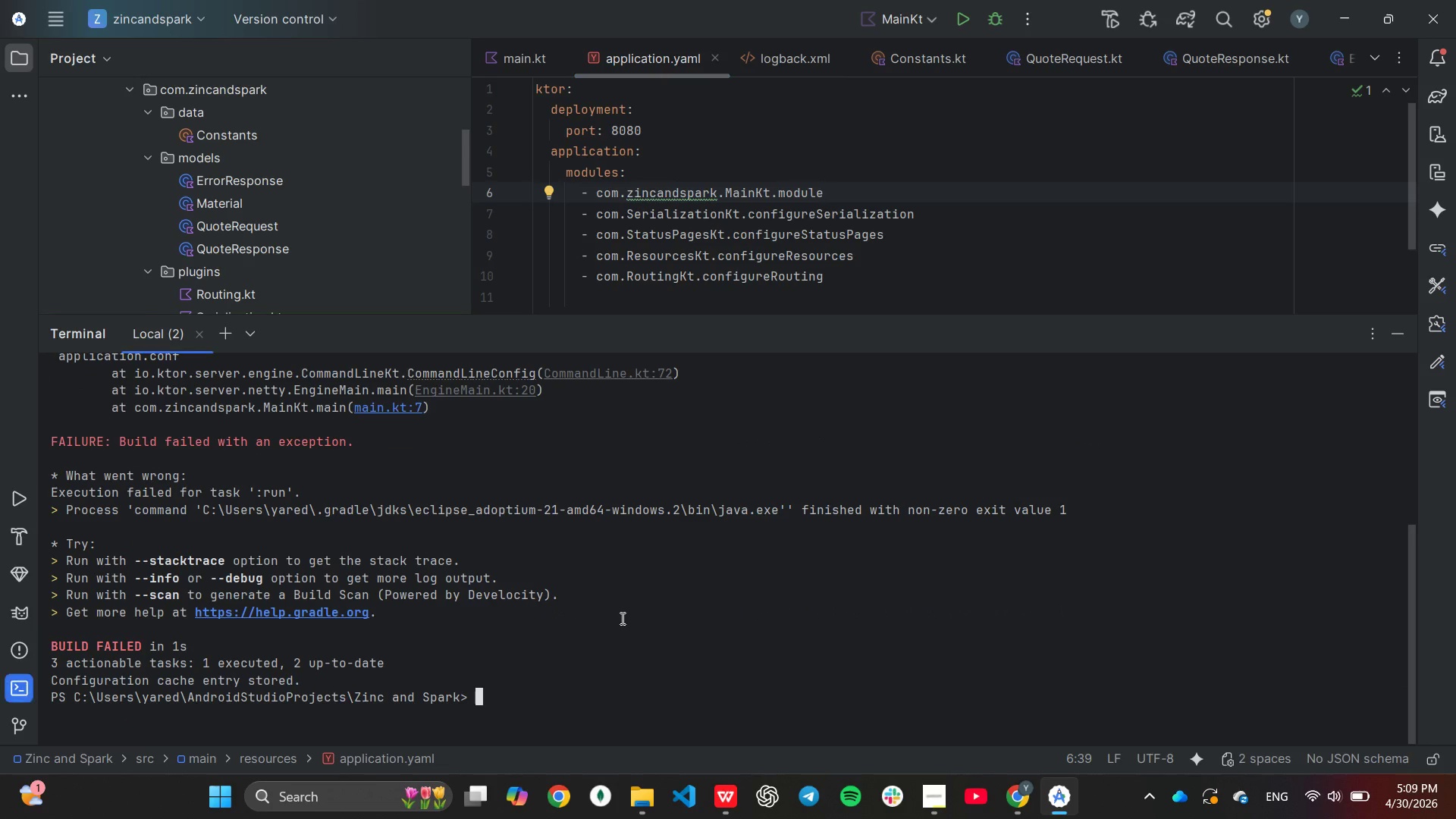 
left_click([621, 619])
 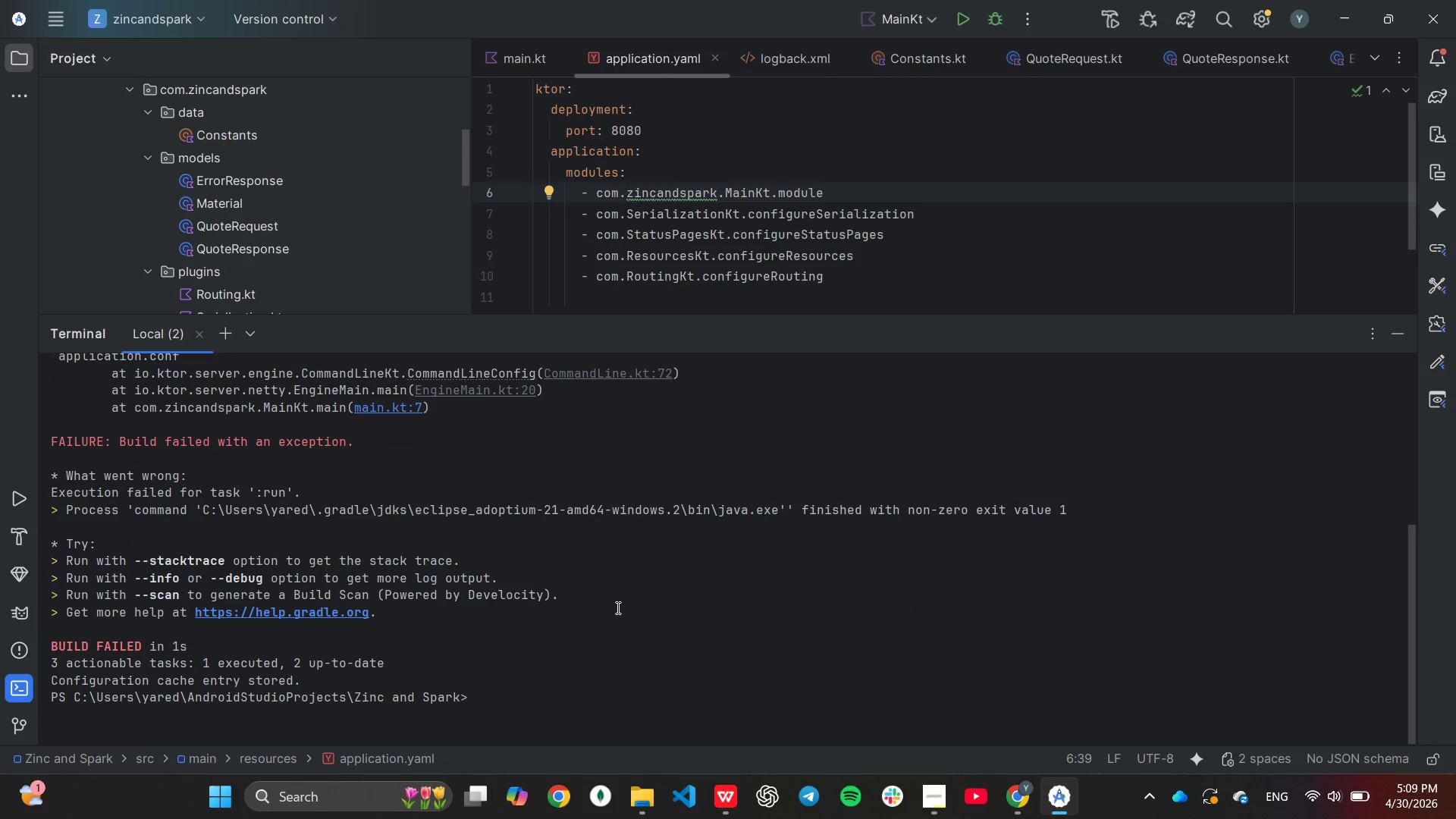 
scroll: coordinate [621, 620], scroll_direction: down, amount: 8.0
 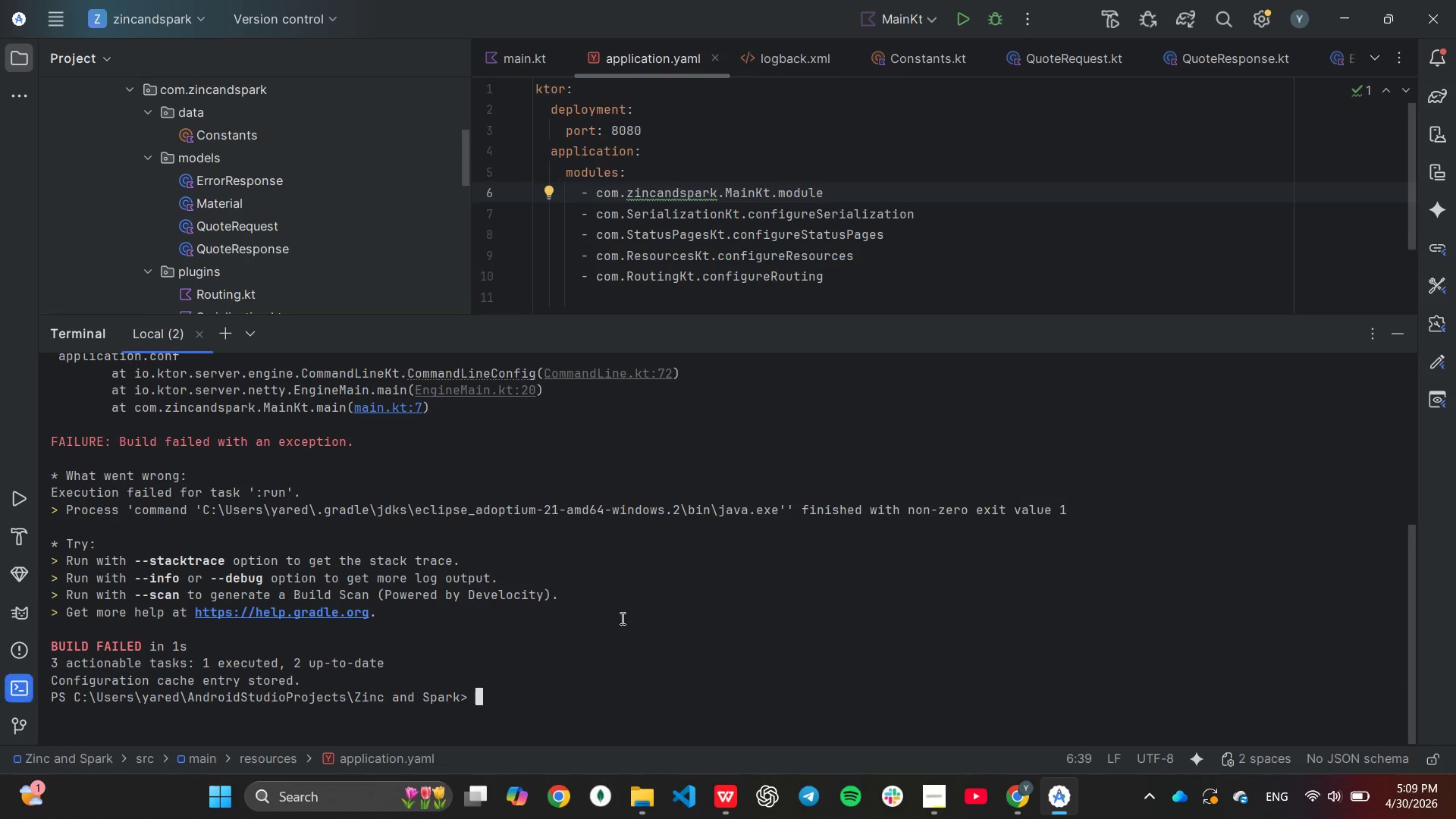 
key(ArrowUp)
 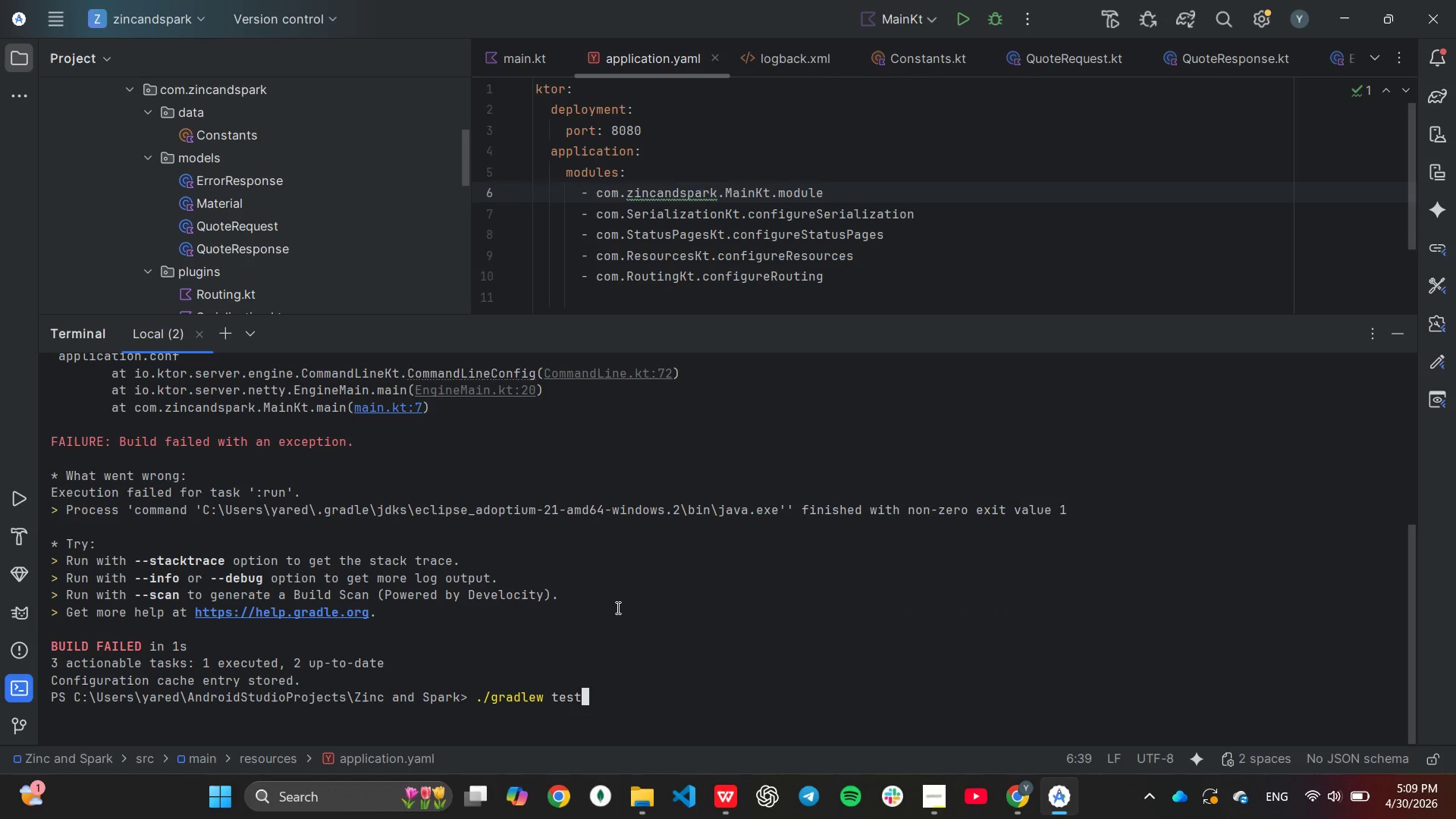 
key(ArrowUp)
 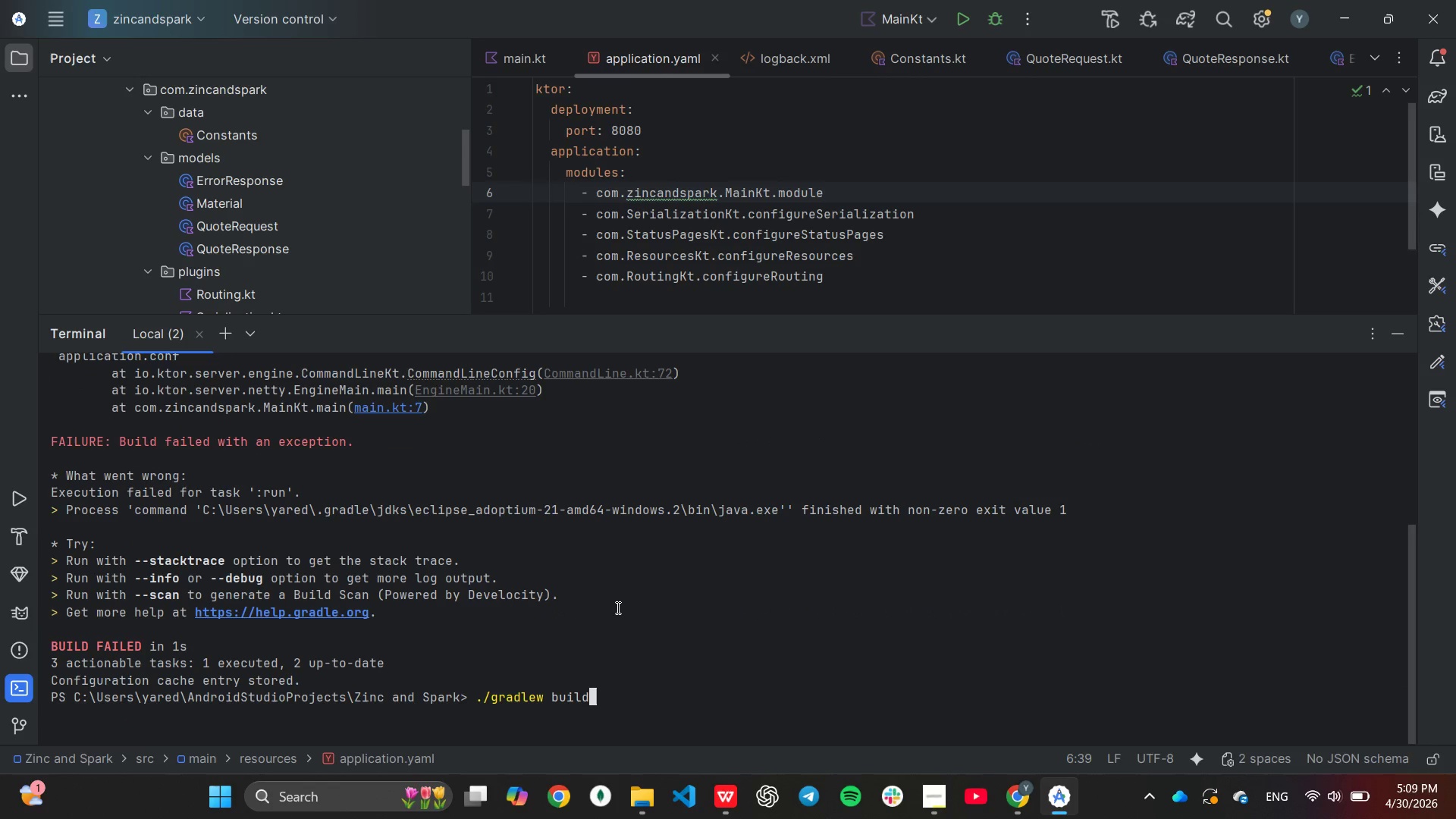 
key(ArrowUp)
 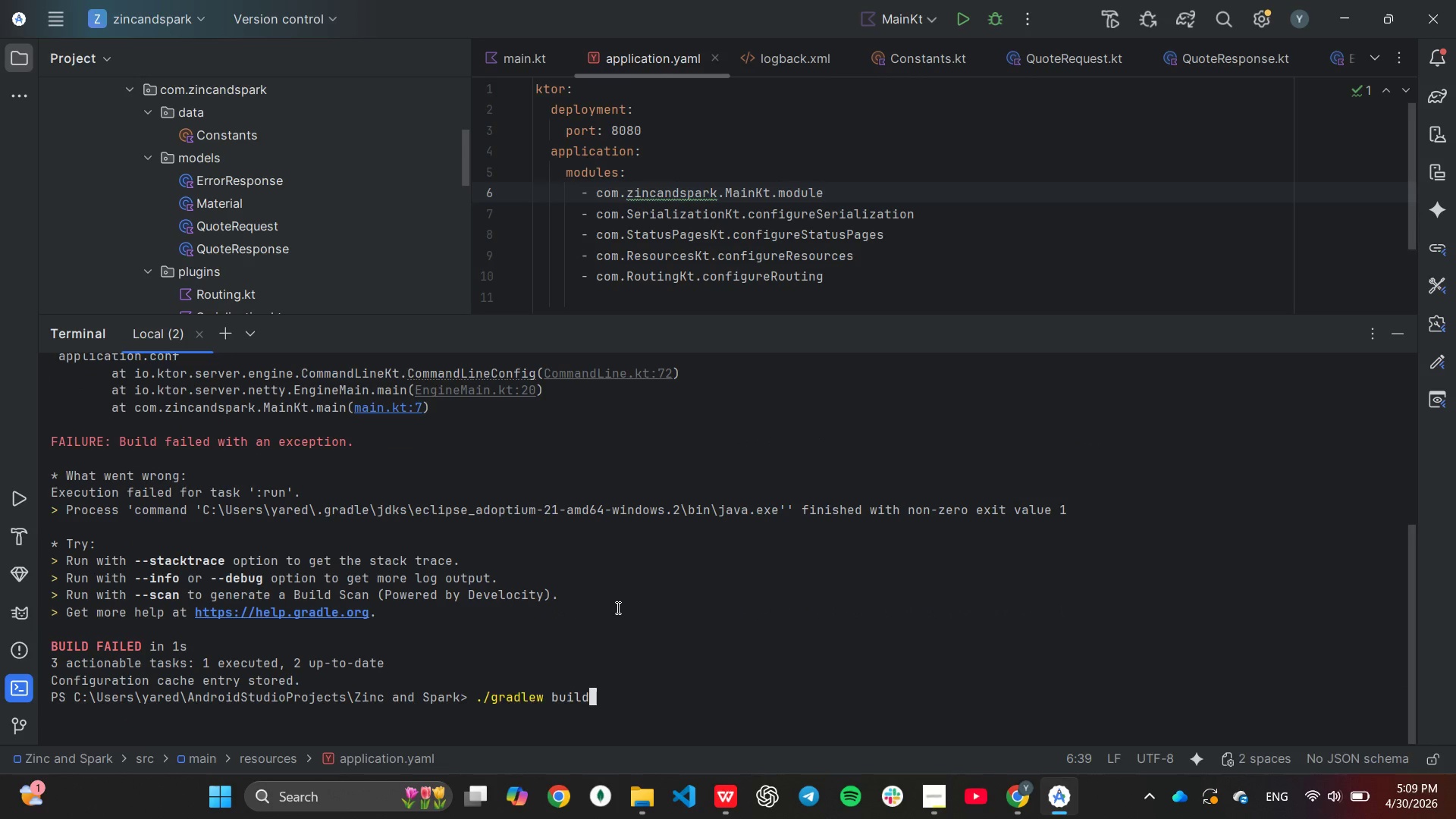 
key(ArrowUp)
 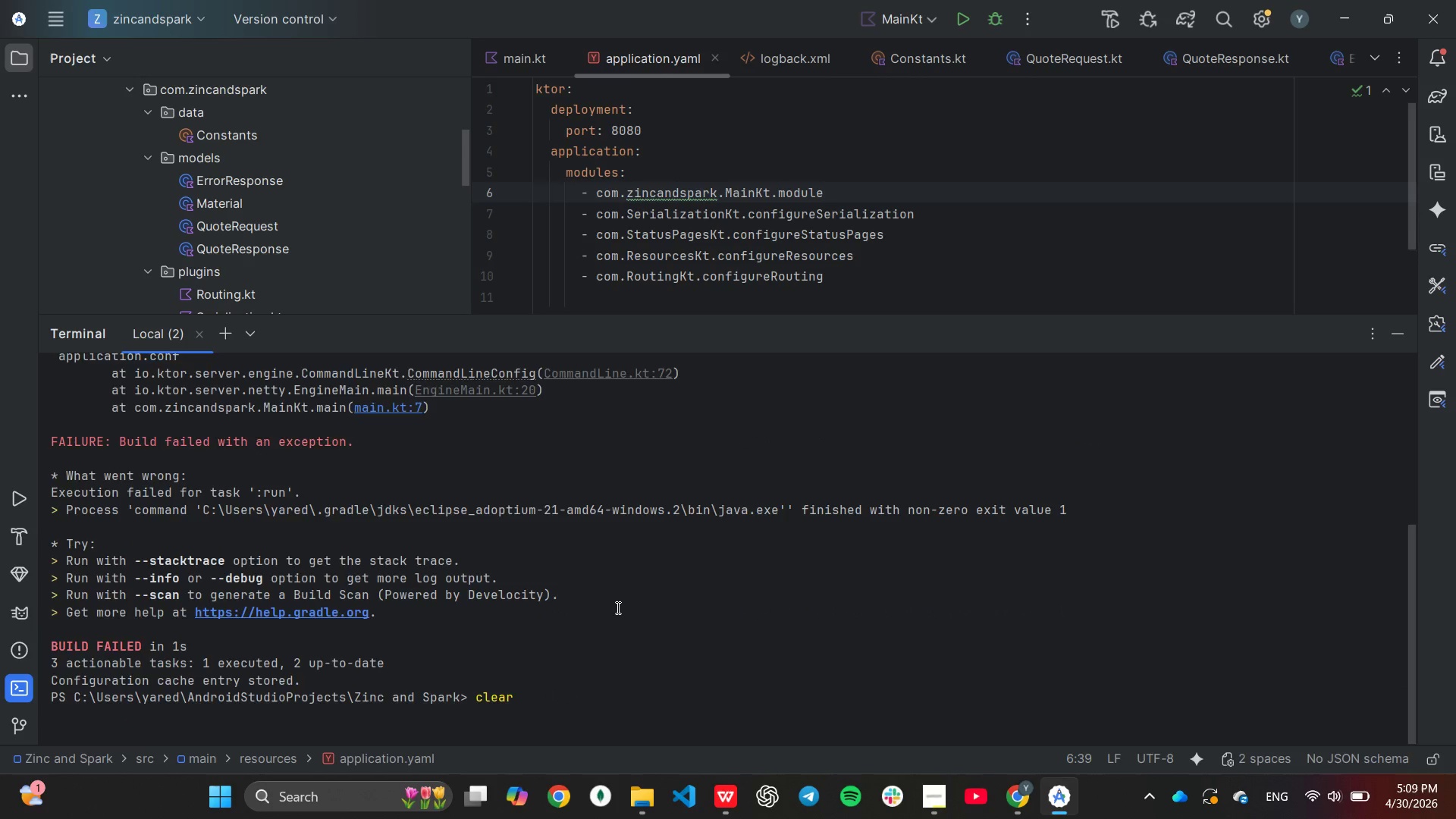 
key(Enter)
 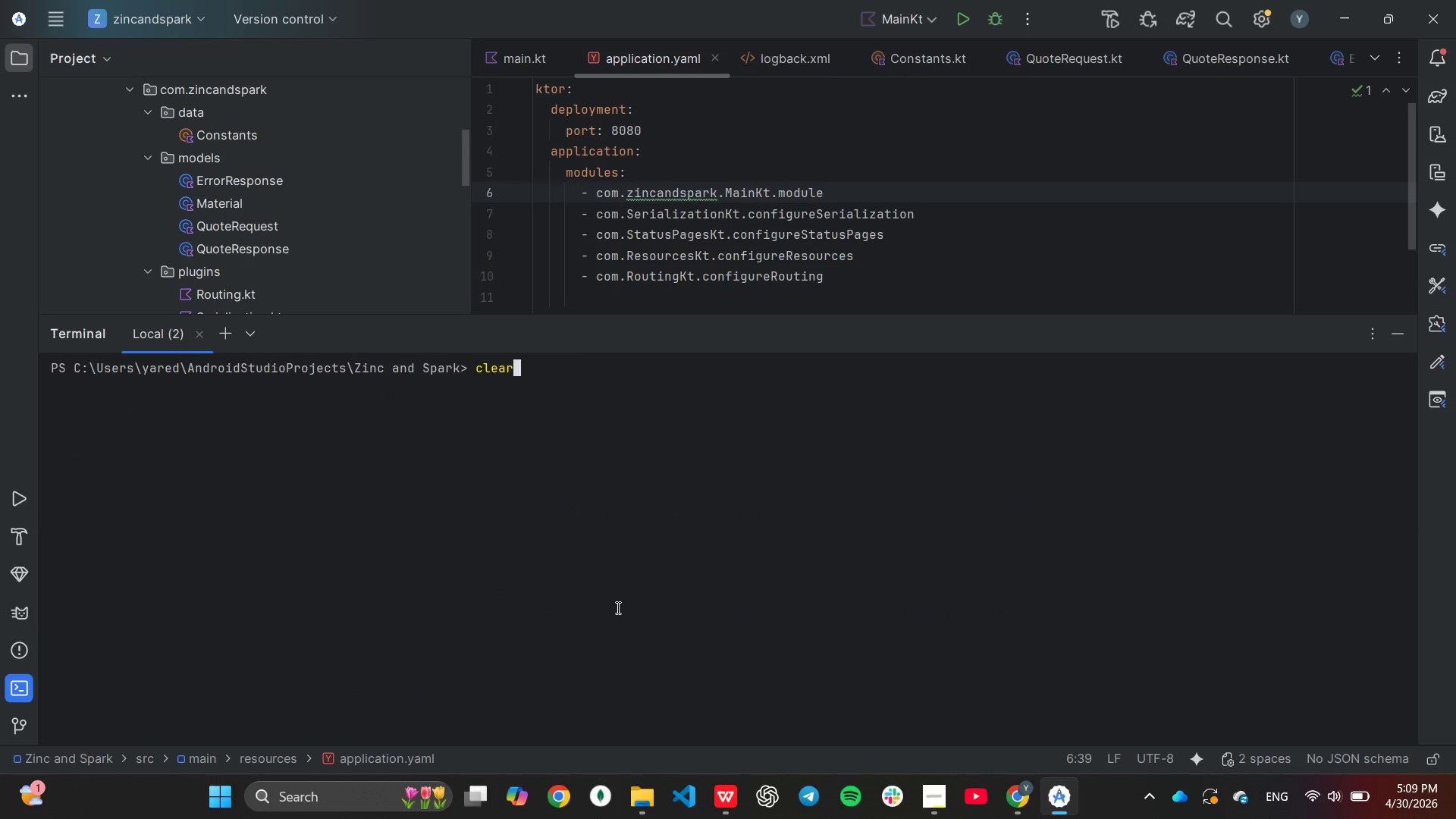 
key(ArrowUp)
 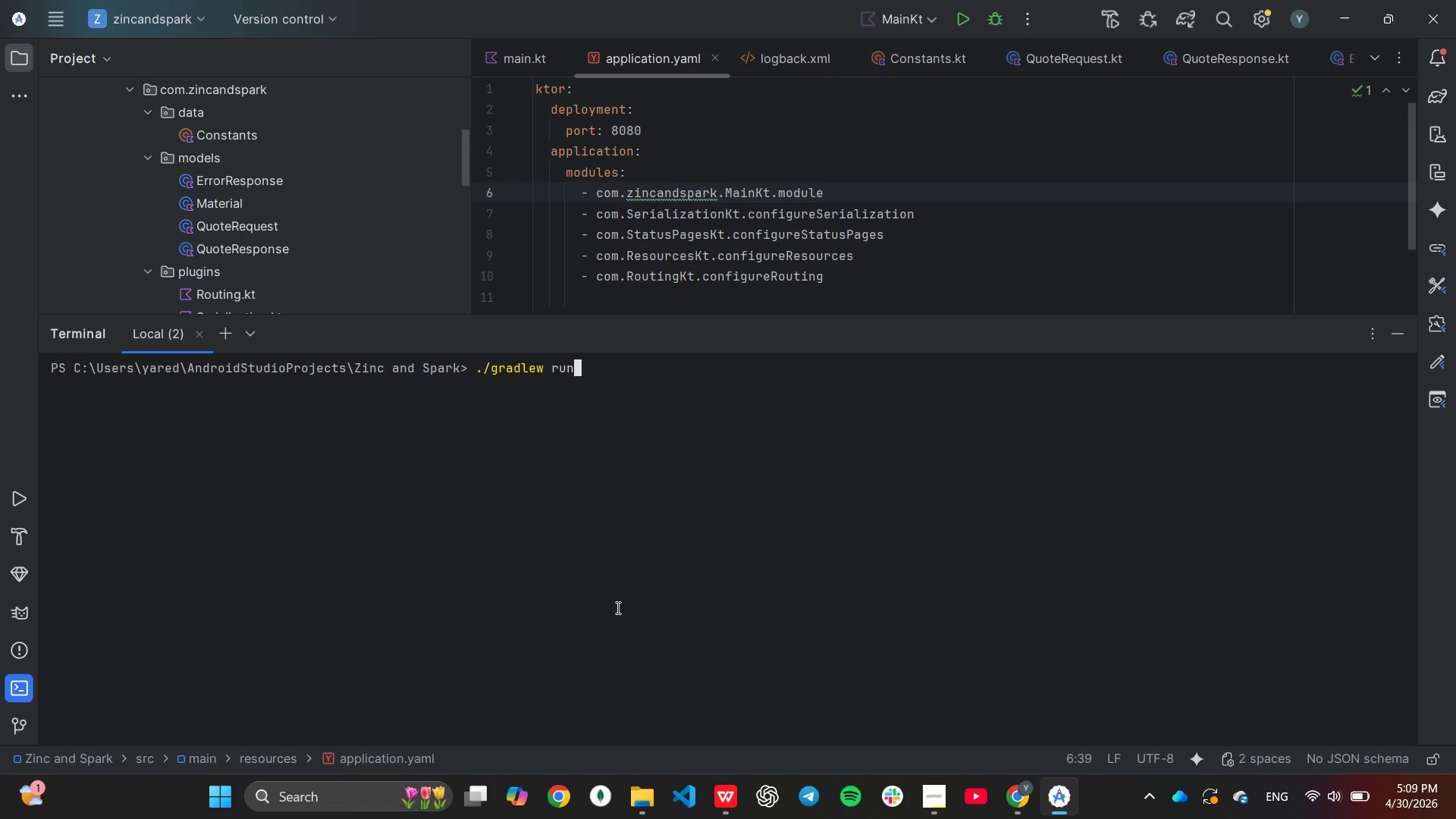 